 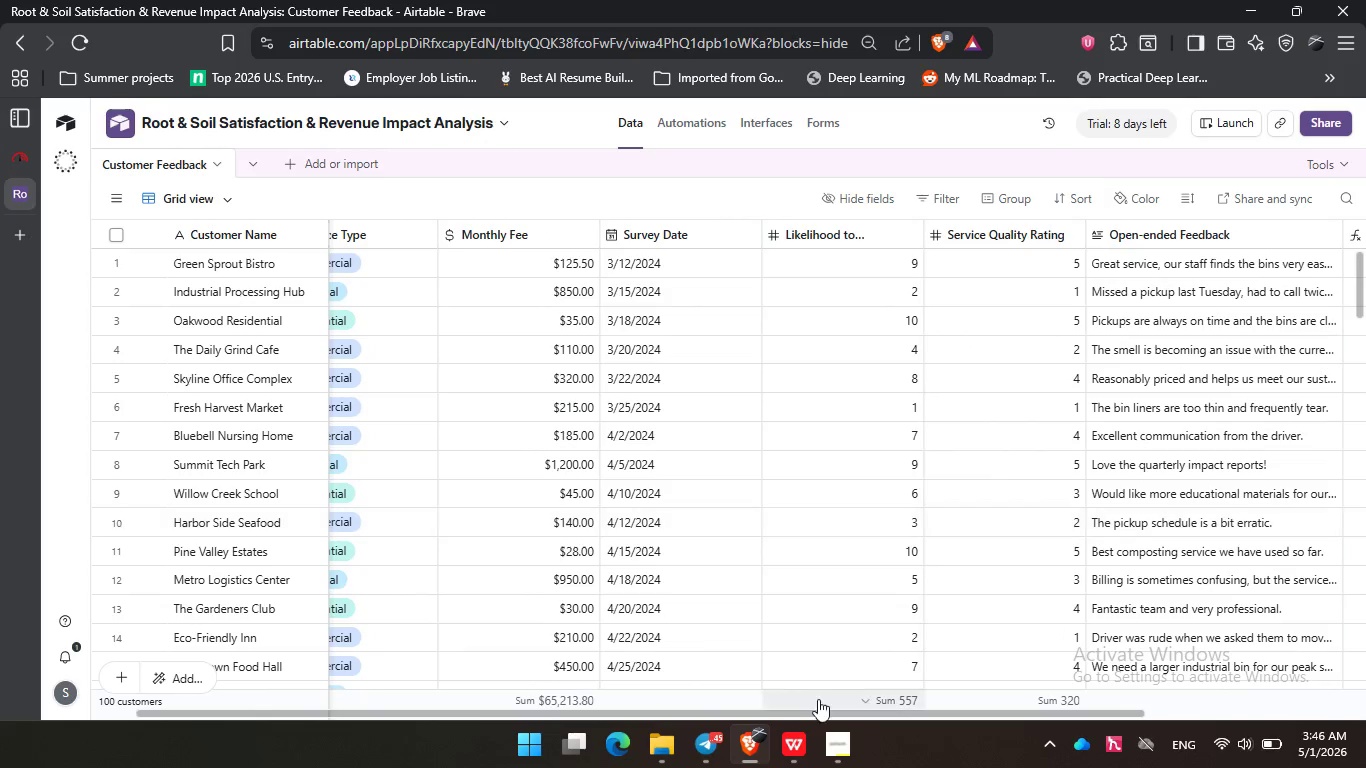 
left_click_drag(start_coordinate=[842, 715], to_coordinate=[1080, 715])
 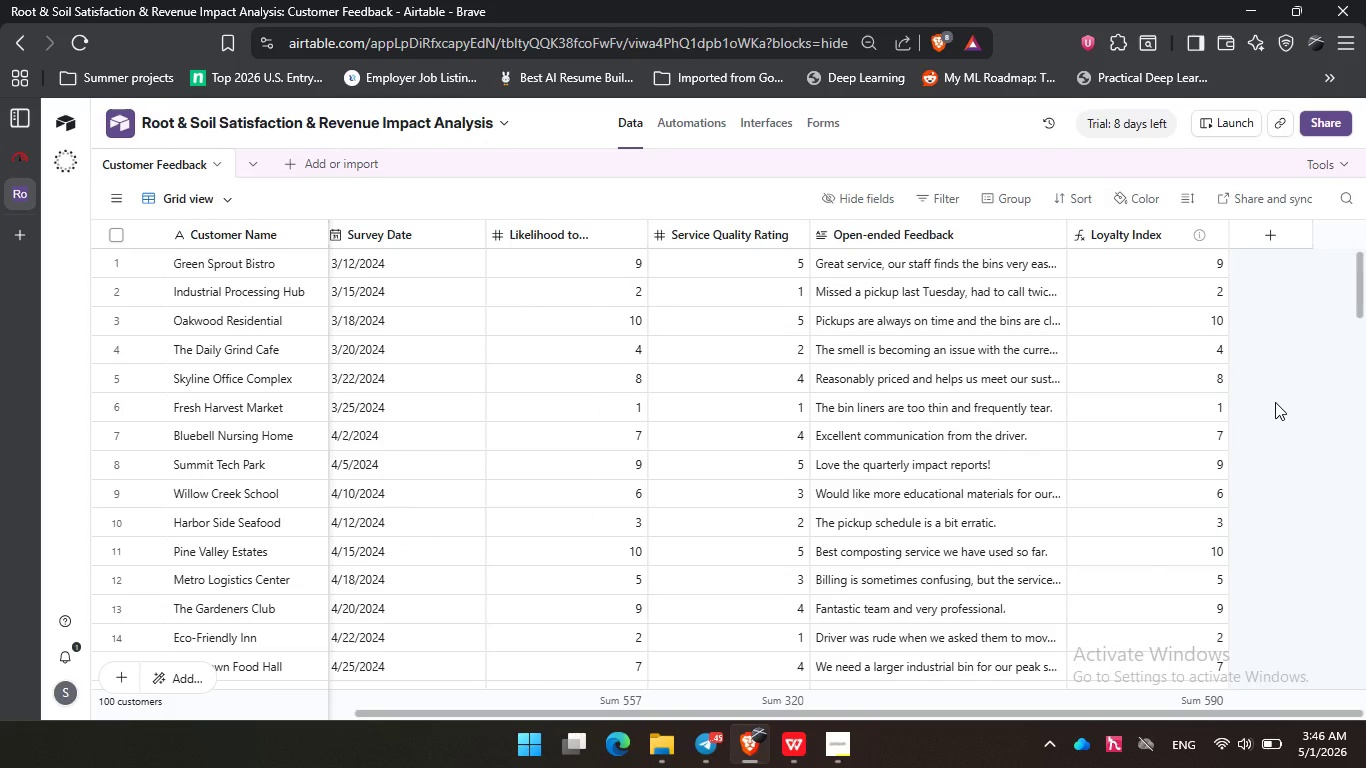 
left_click([1275, 402])
 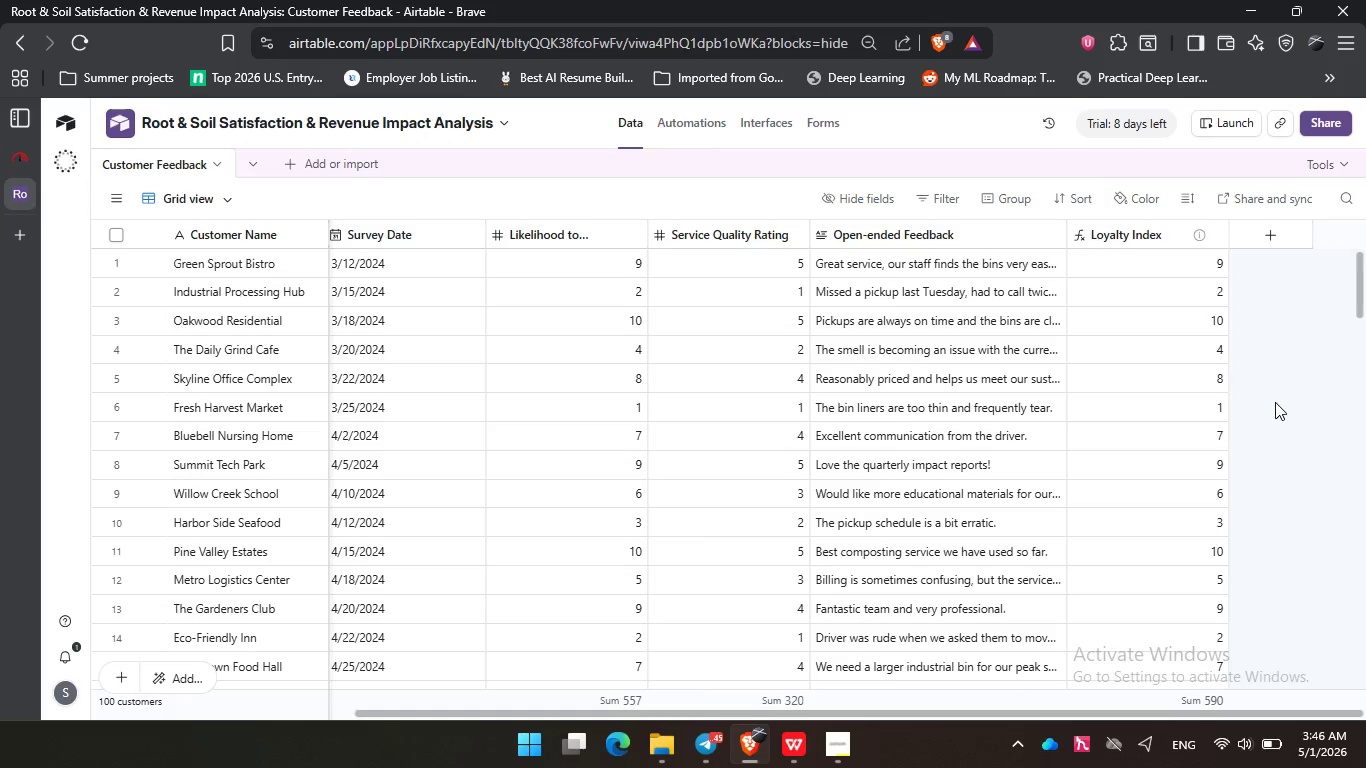 
wait(13.69)
 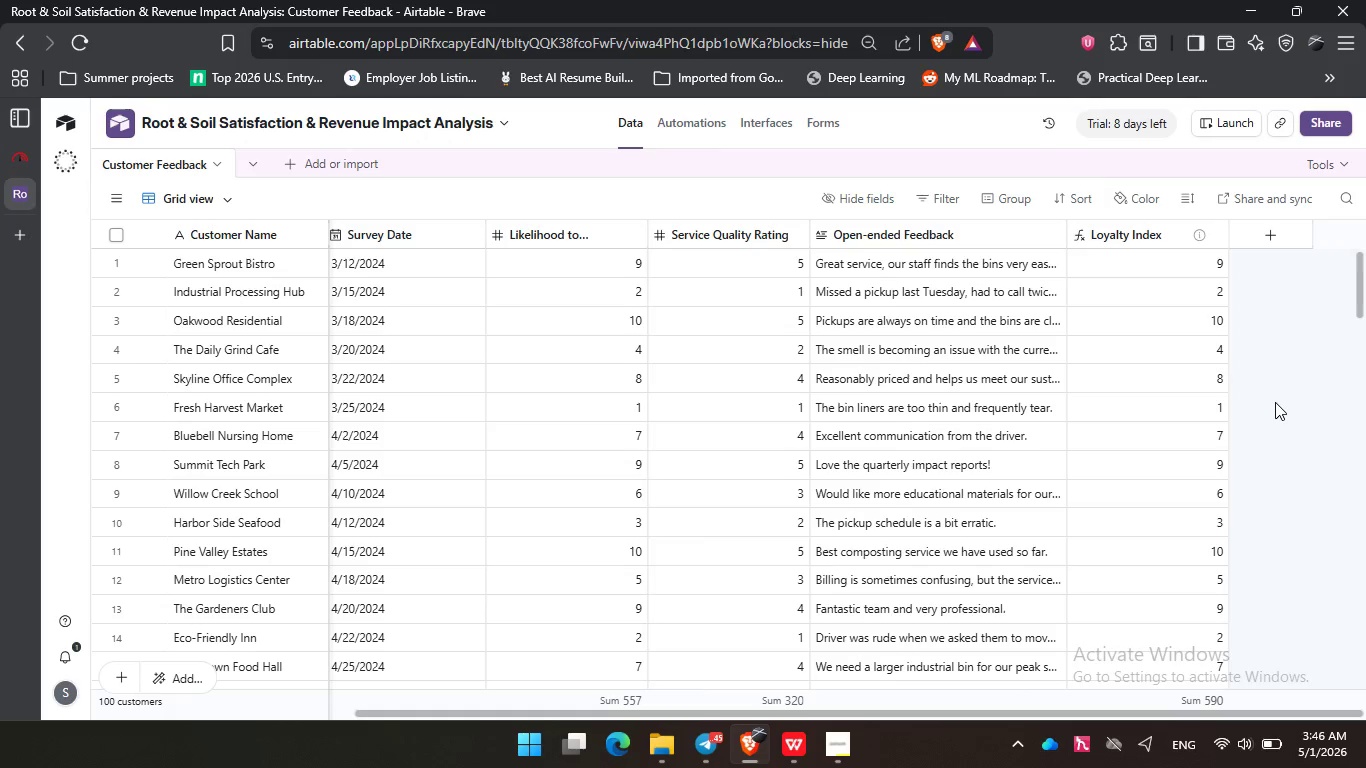 
left_click([1290, 397])
 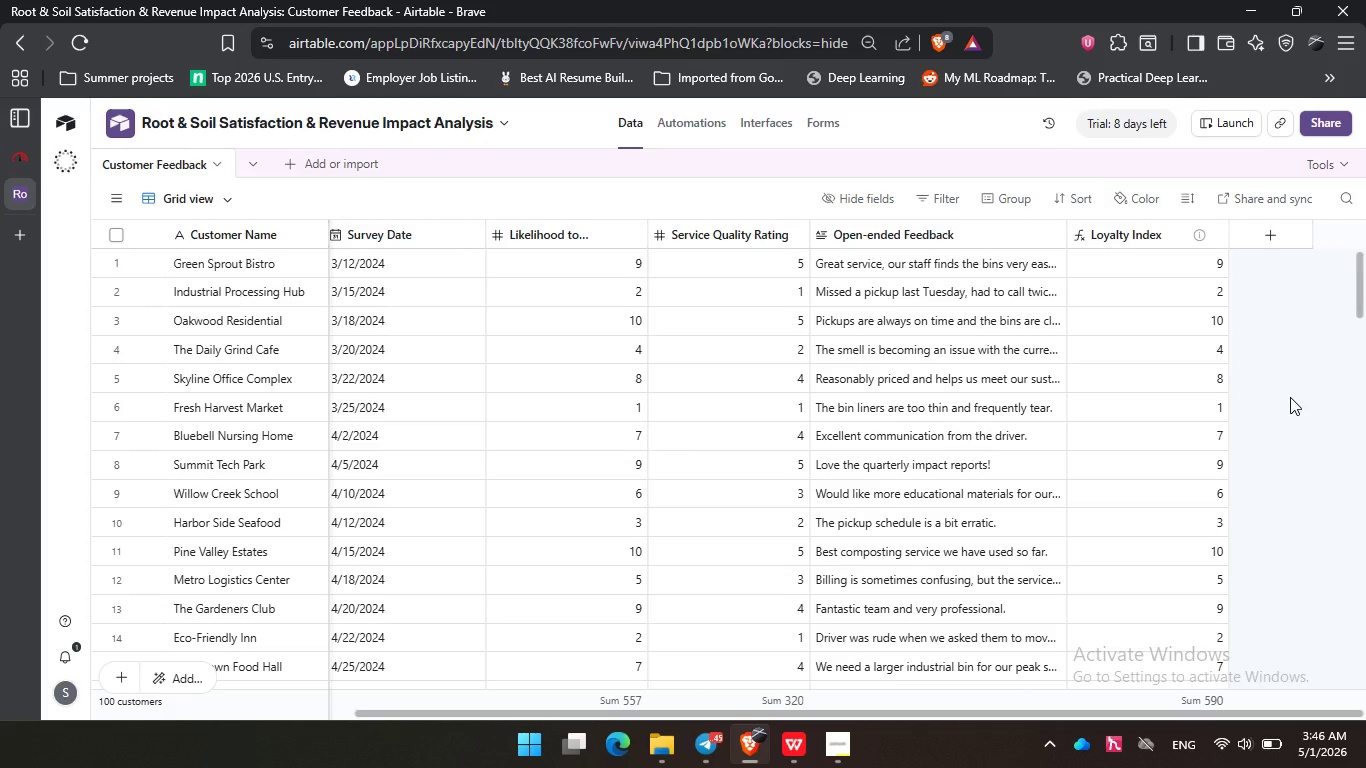 
left_click([1290, 397])
 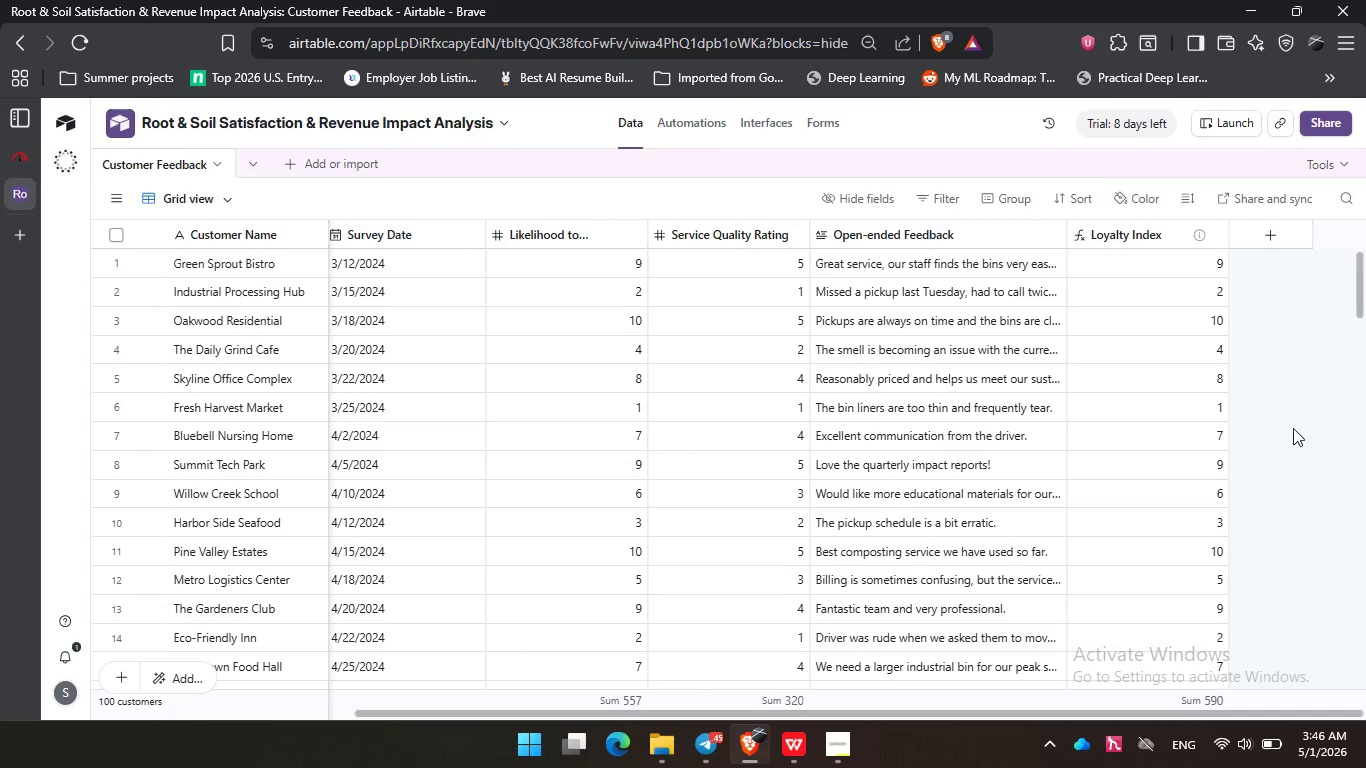 
left_click([1295, 446])
 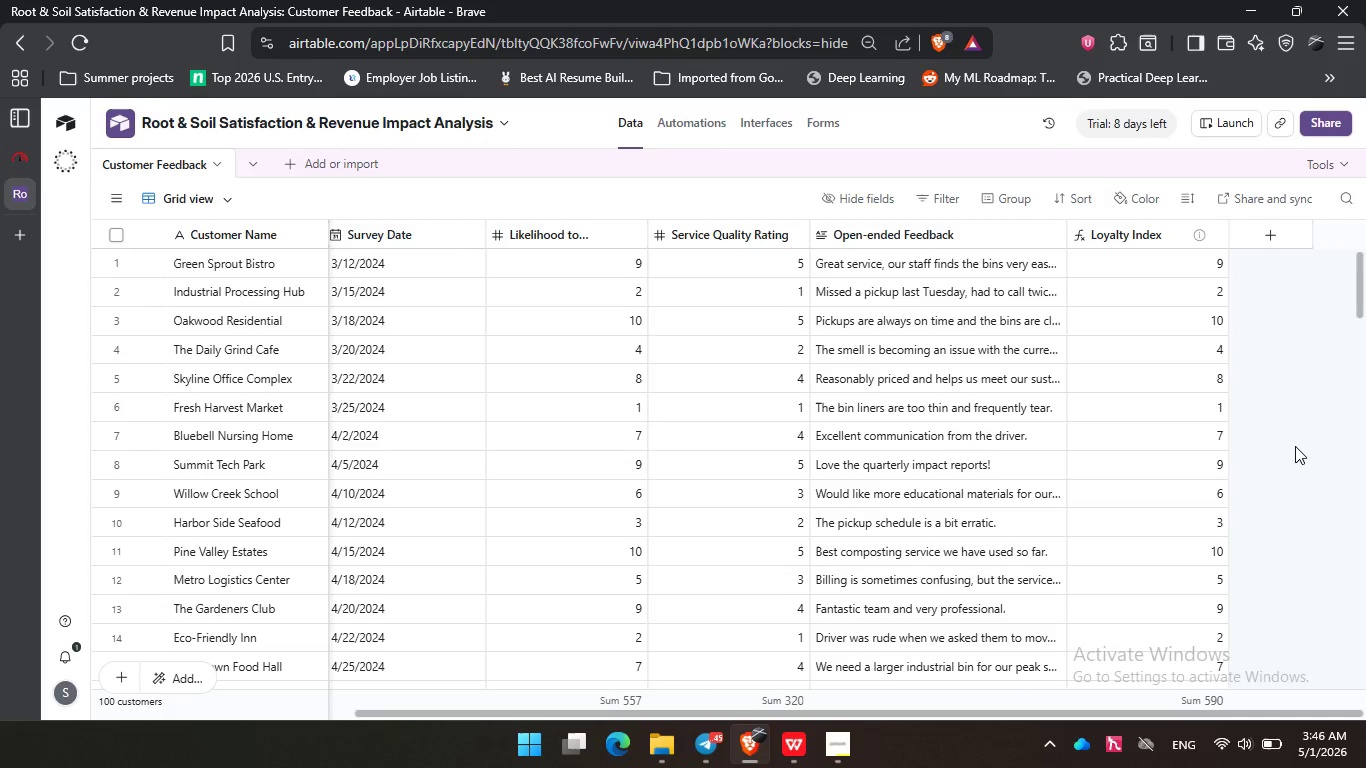 
wait(5.44)
 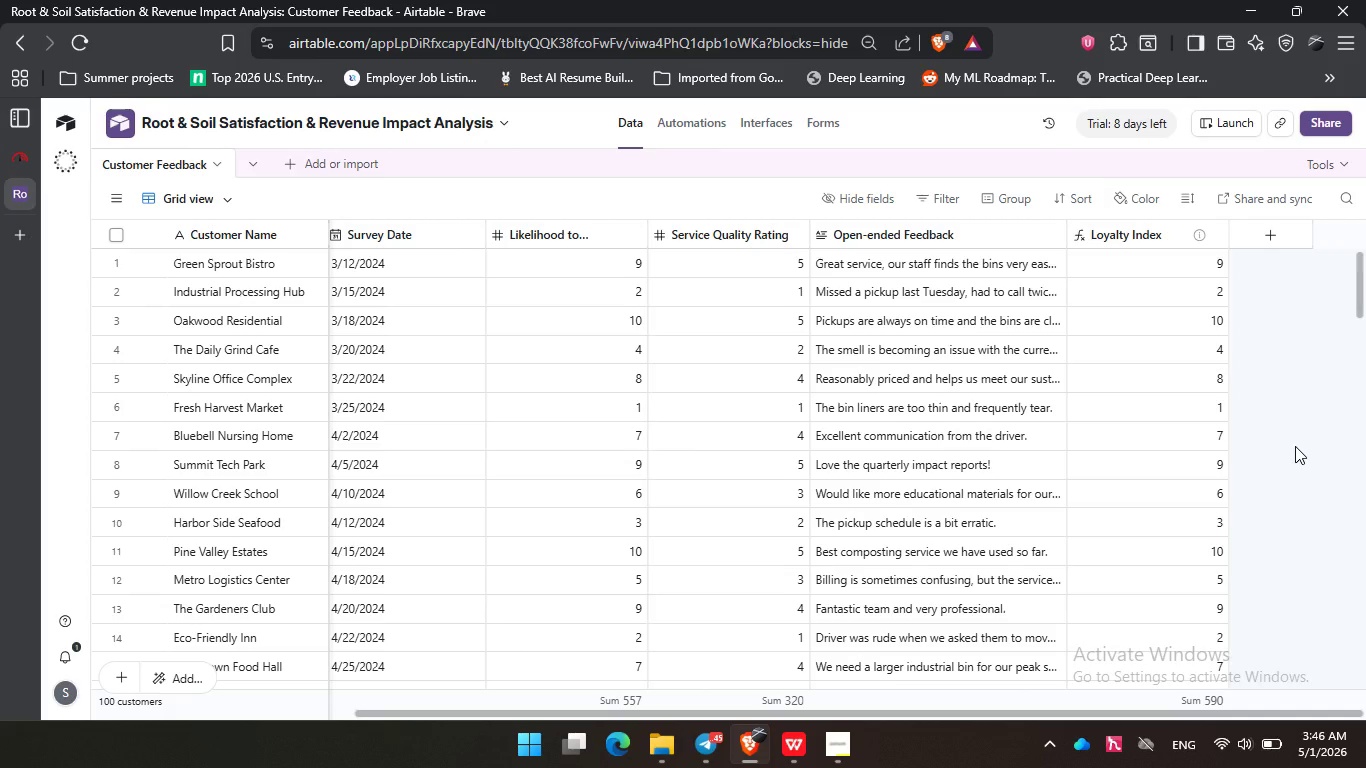 
left_click([1281, 361])
 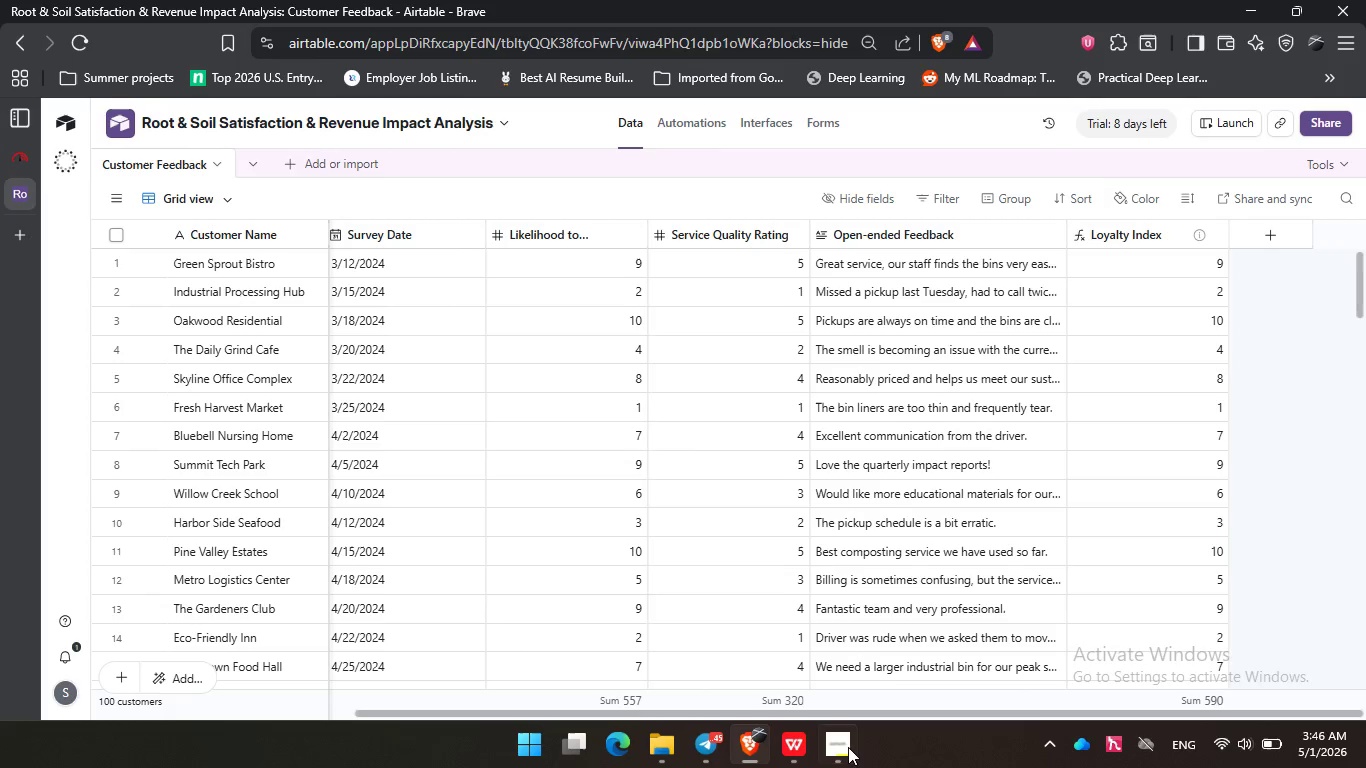 
left_click([848, 748])